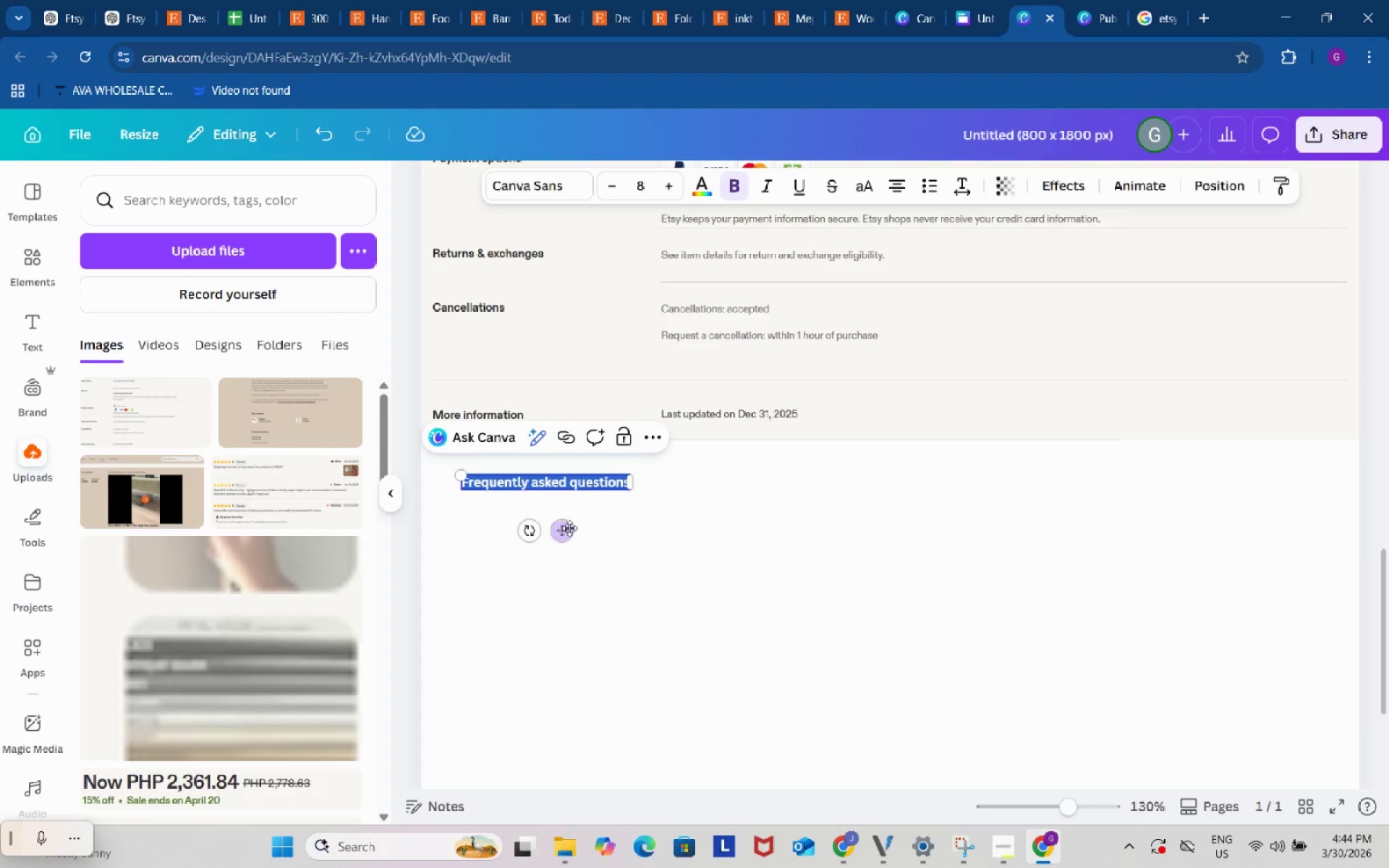 
left_click_drag(start_coordinate=[566, 528], to_coordinate=[538, 515])
 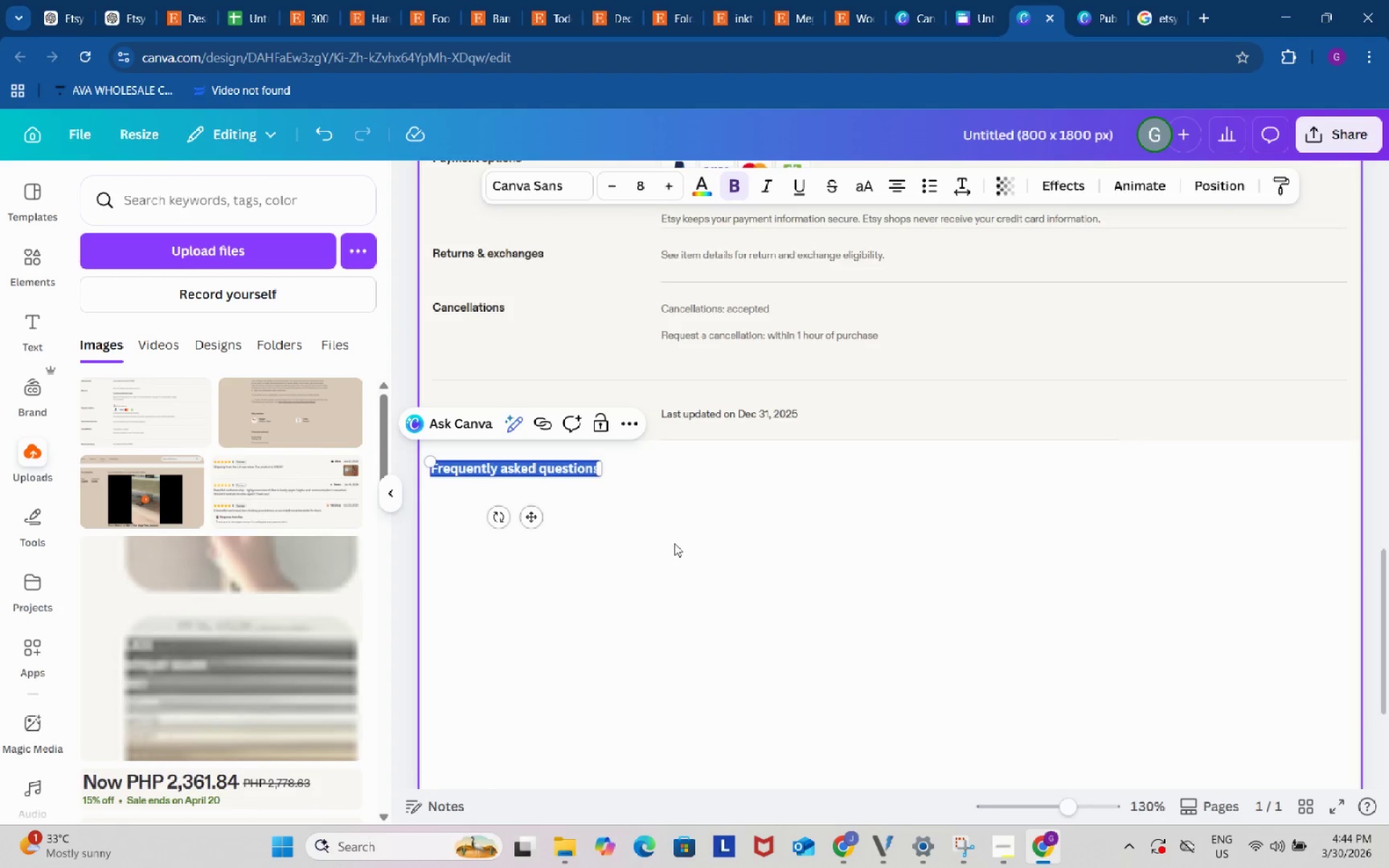 
left_click([674, 543])
 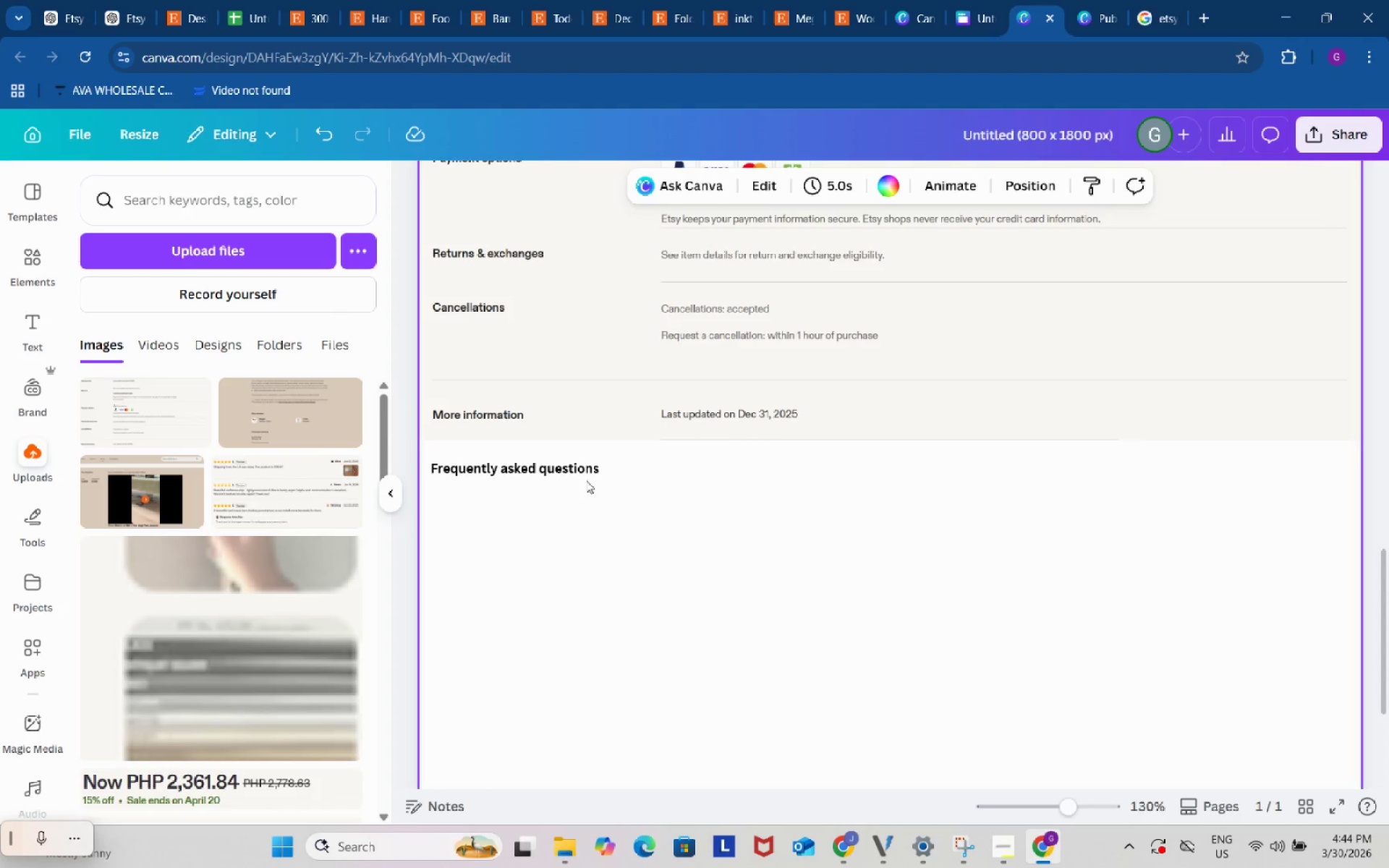 
left_click([576, 469])
 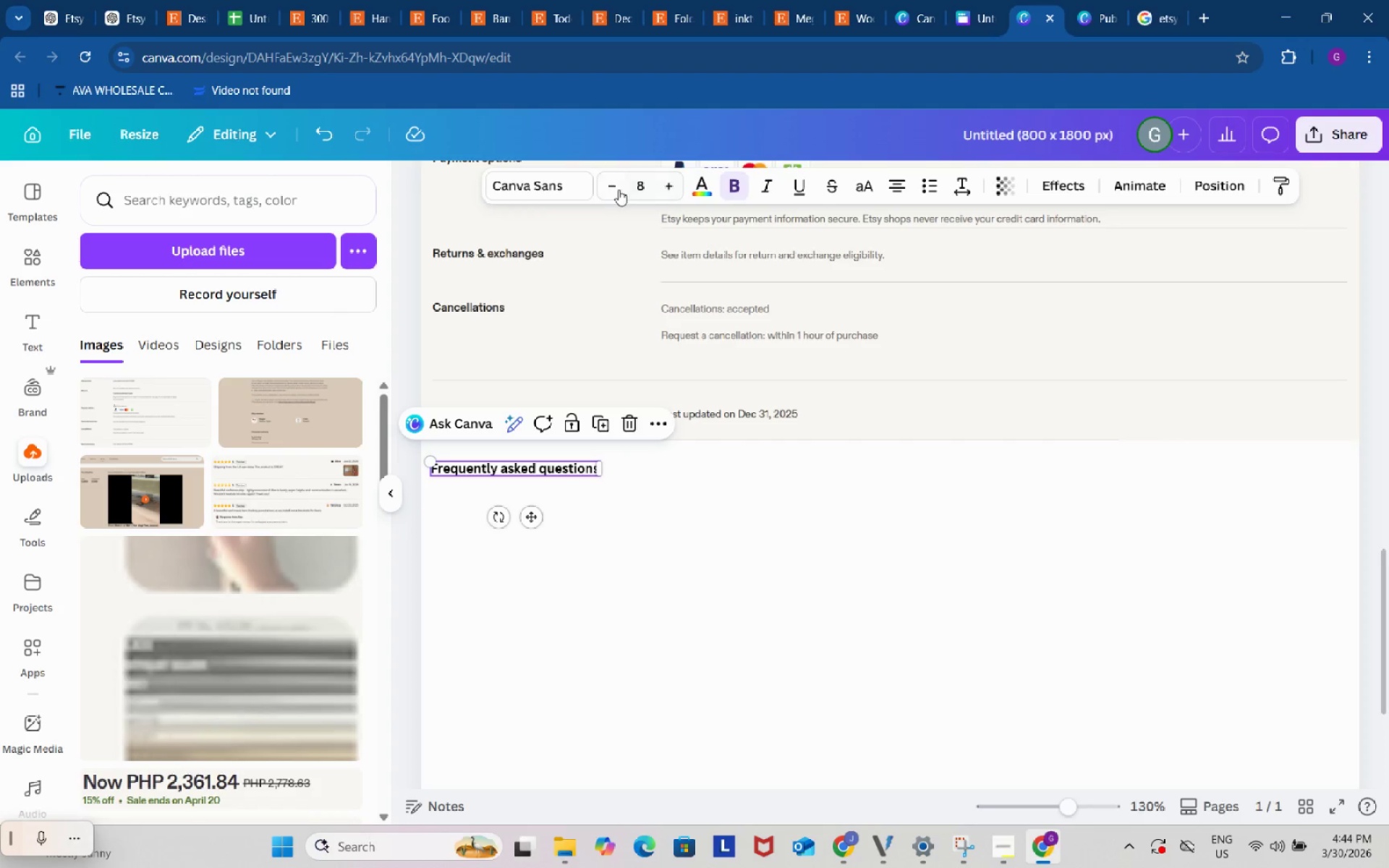 
left_click([611, 189])
 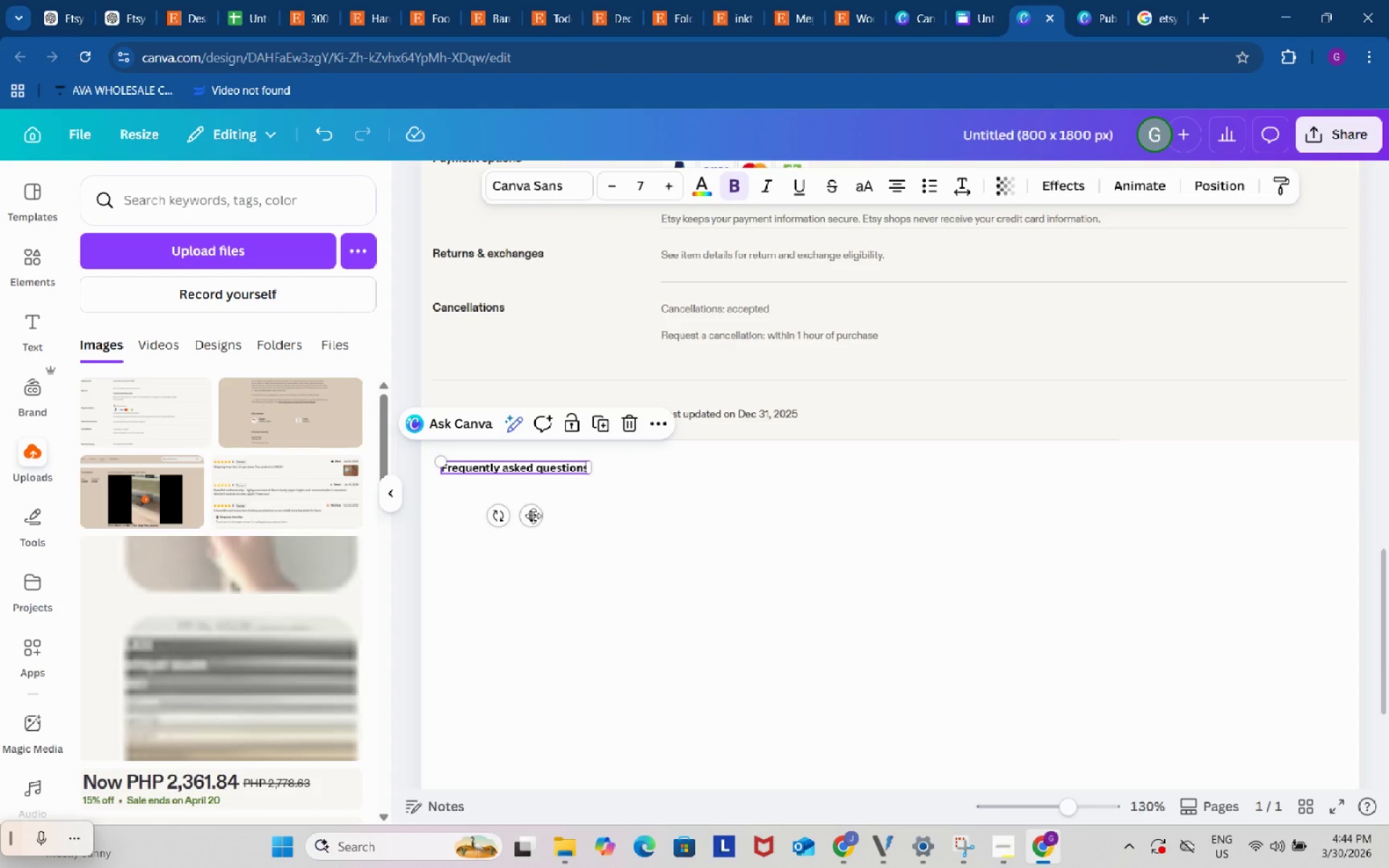 
left_click_drag(start_coordinate=[530, 523], to_coordinate=[518, 524])
 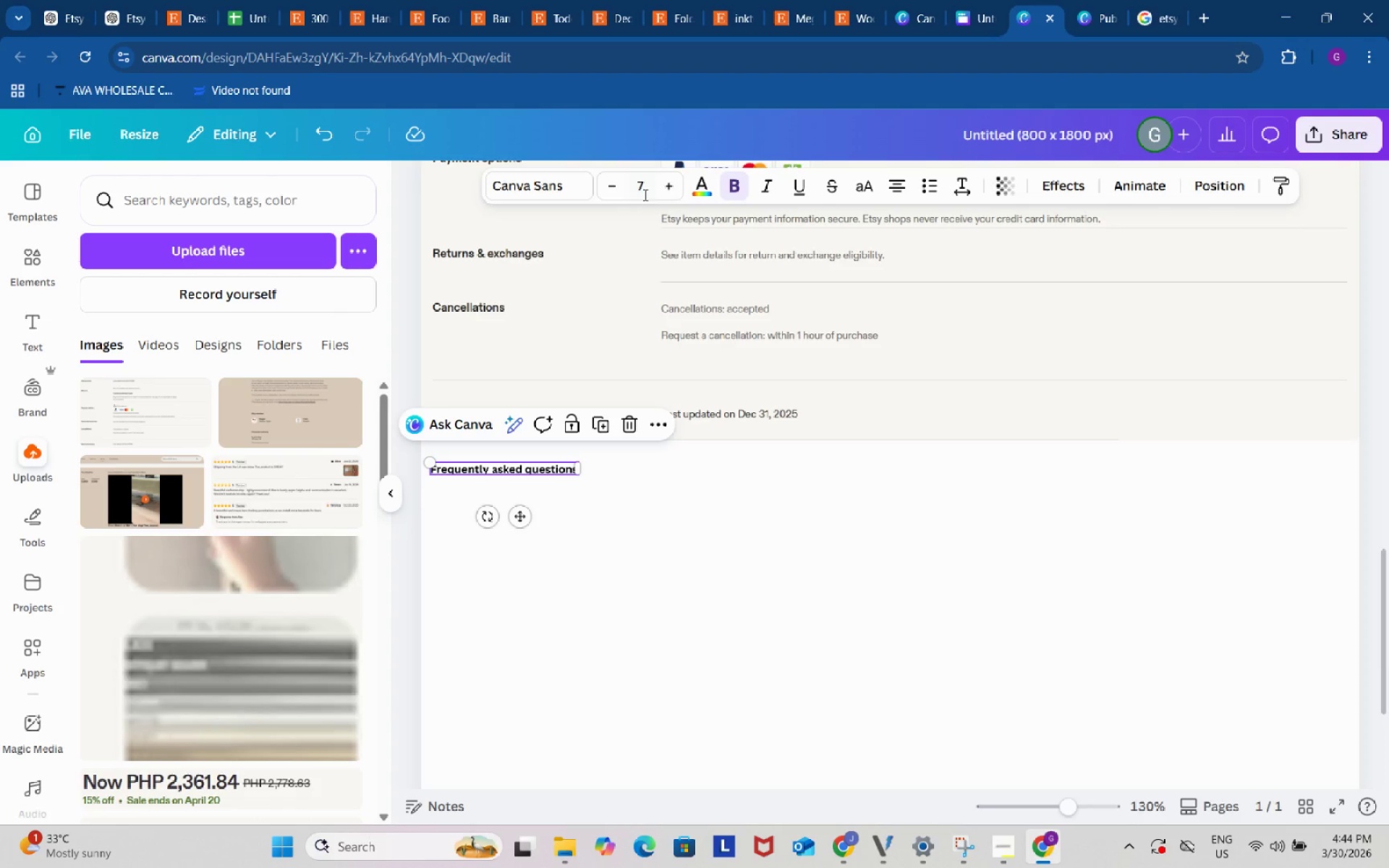 
left_click([645, 189])
 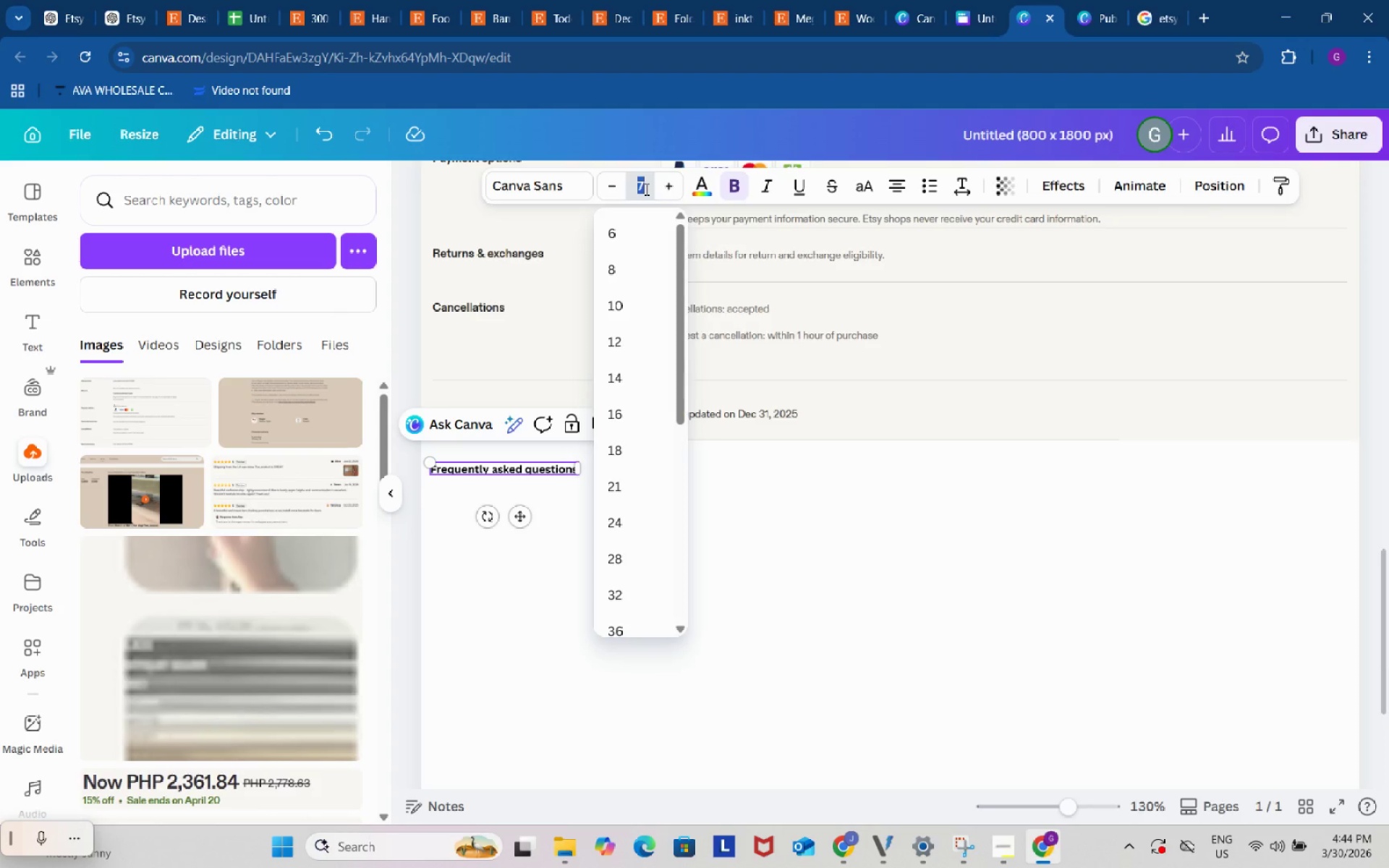 
key(Numpad7)
 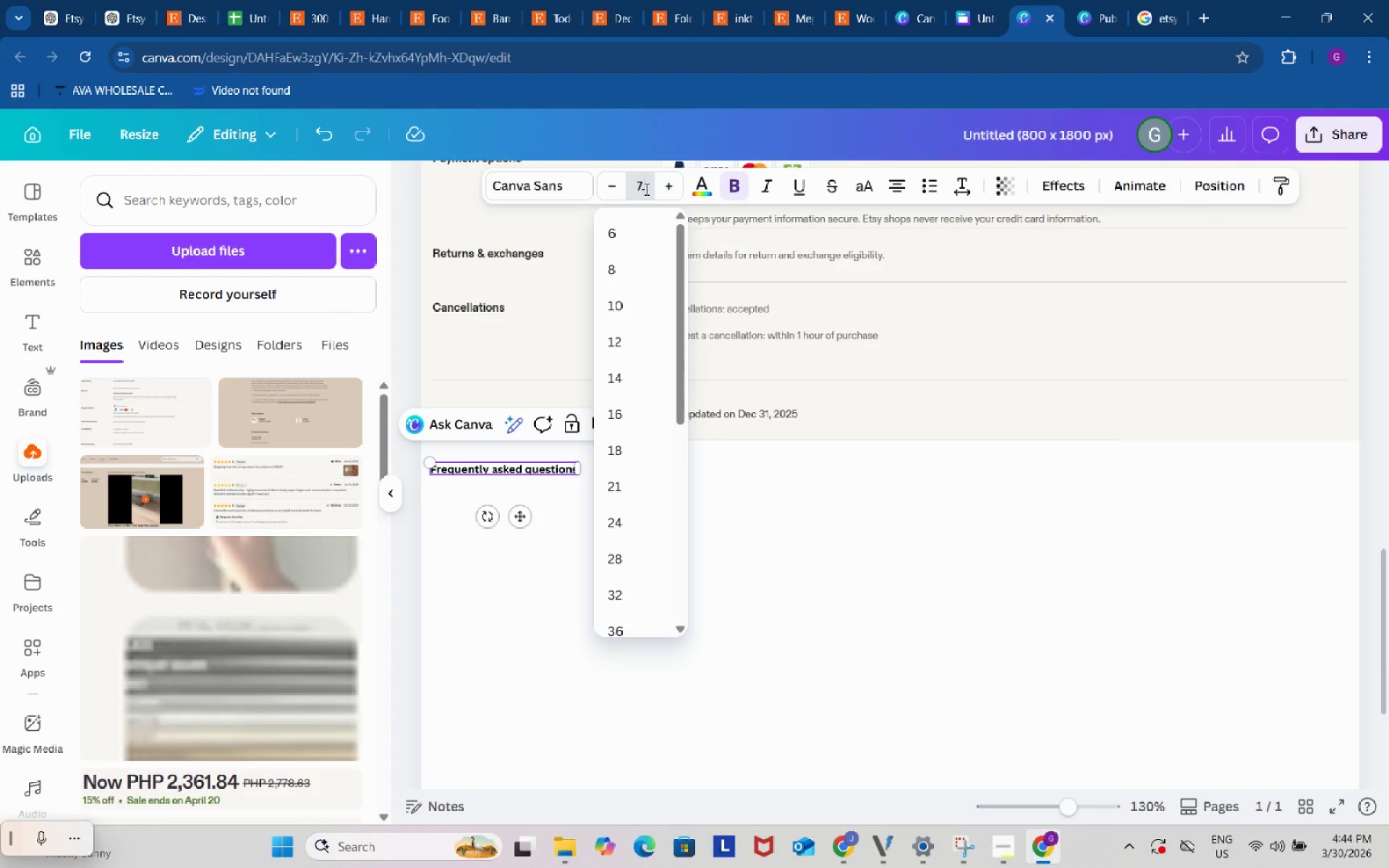 
key(NumpadDecimal)
 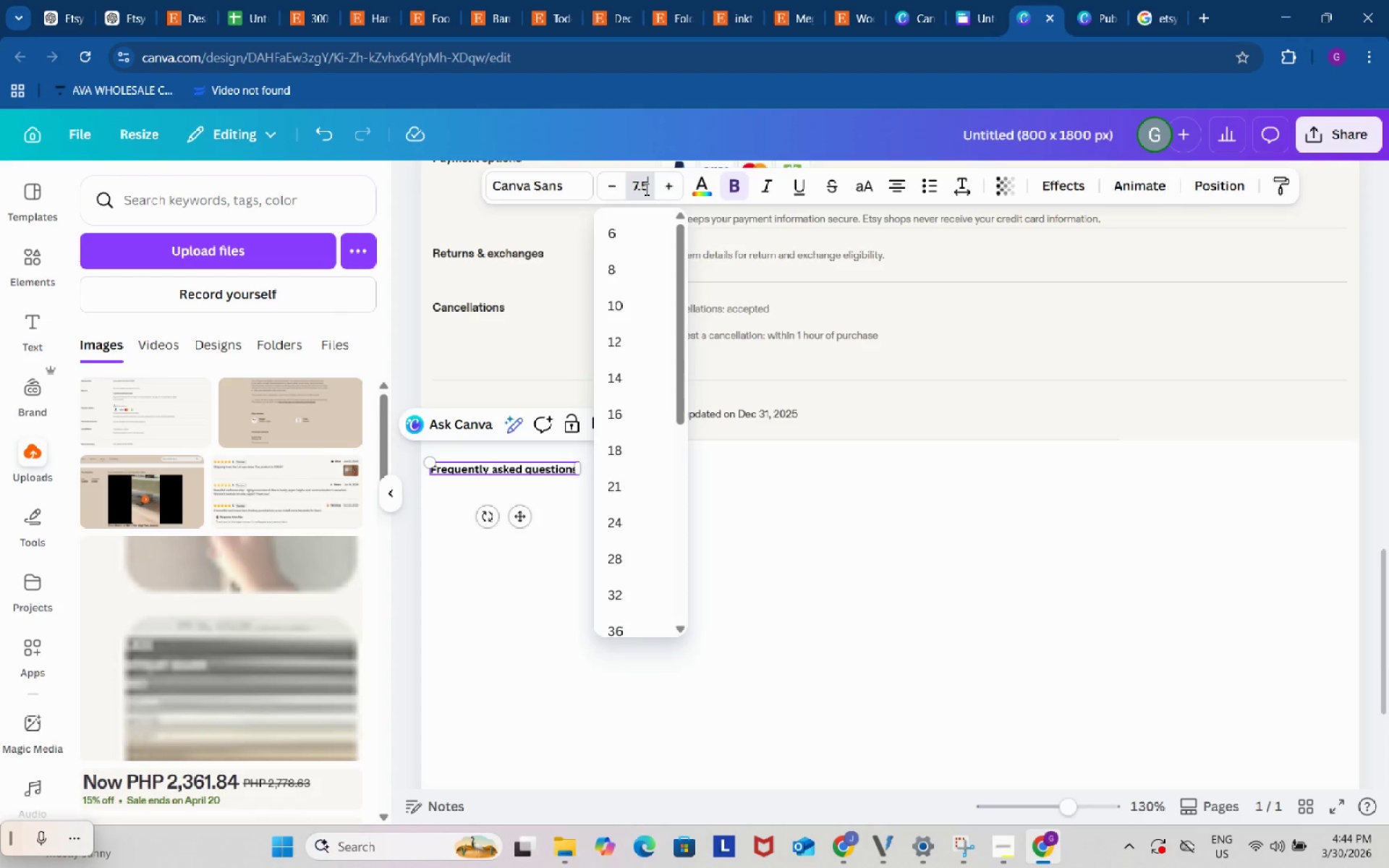 
key(Numpad5)